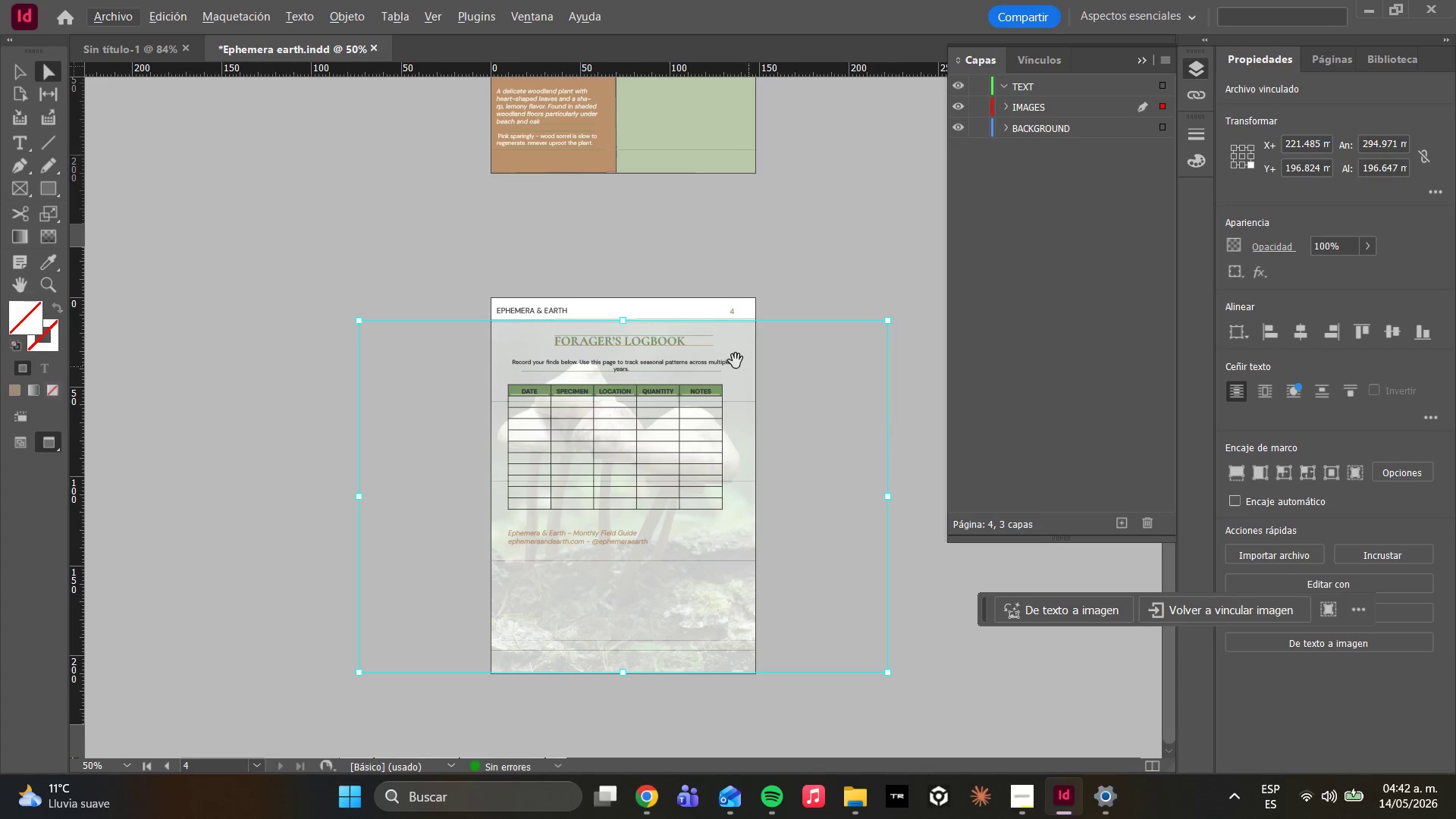 
scroll: coordinate [654, 462], scroll_direction: up, amount: 24.0
 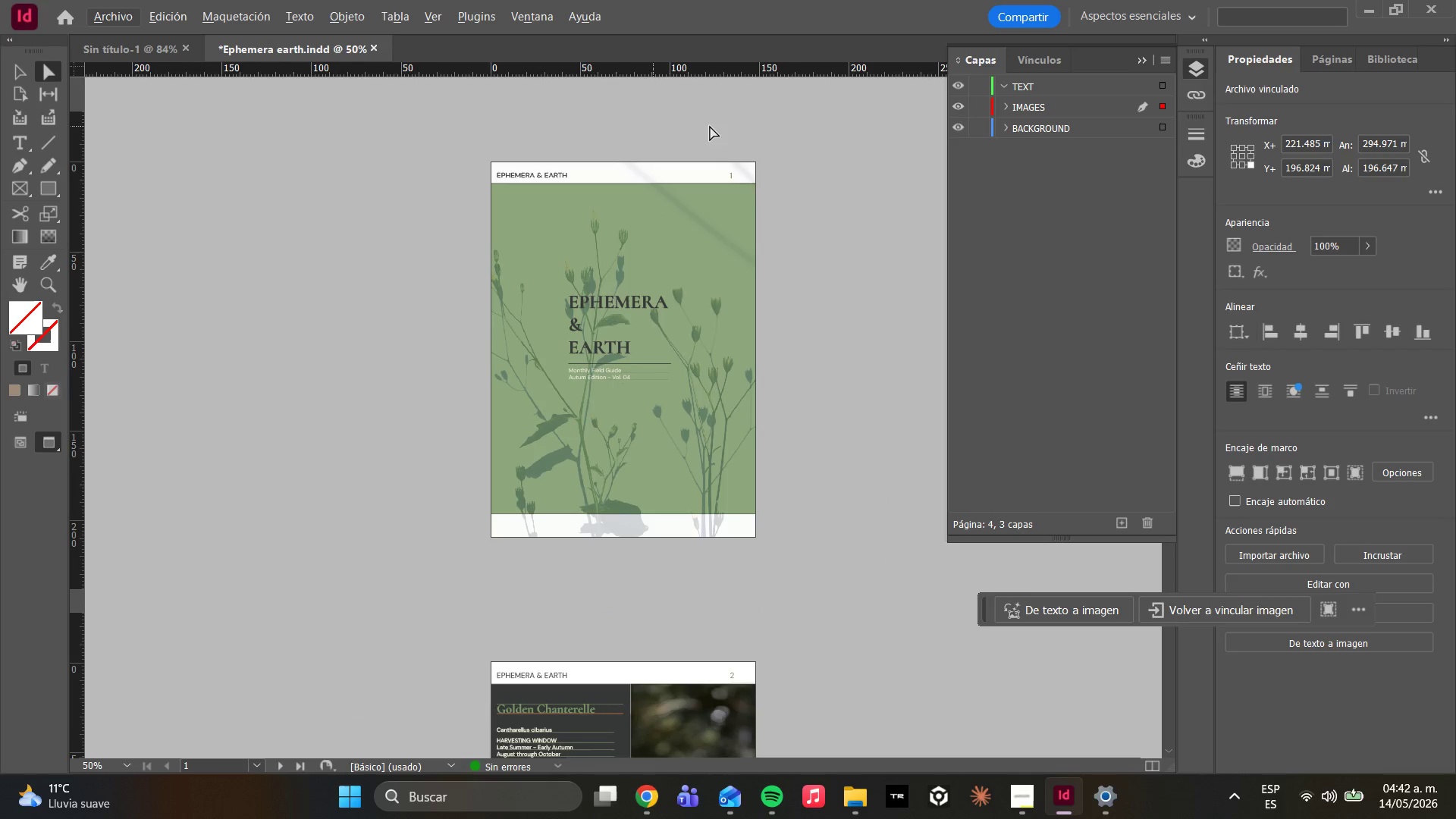 
key(Alt+AltLeft)
 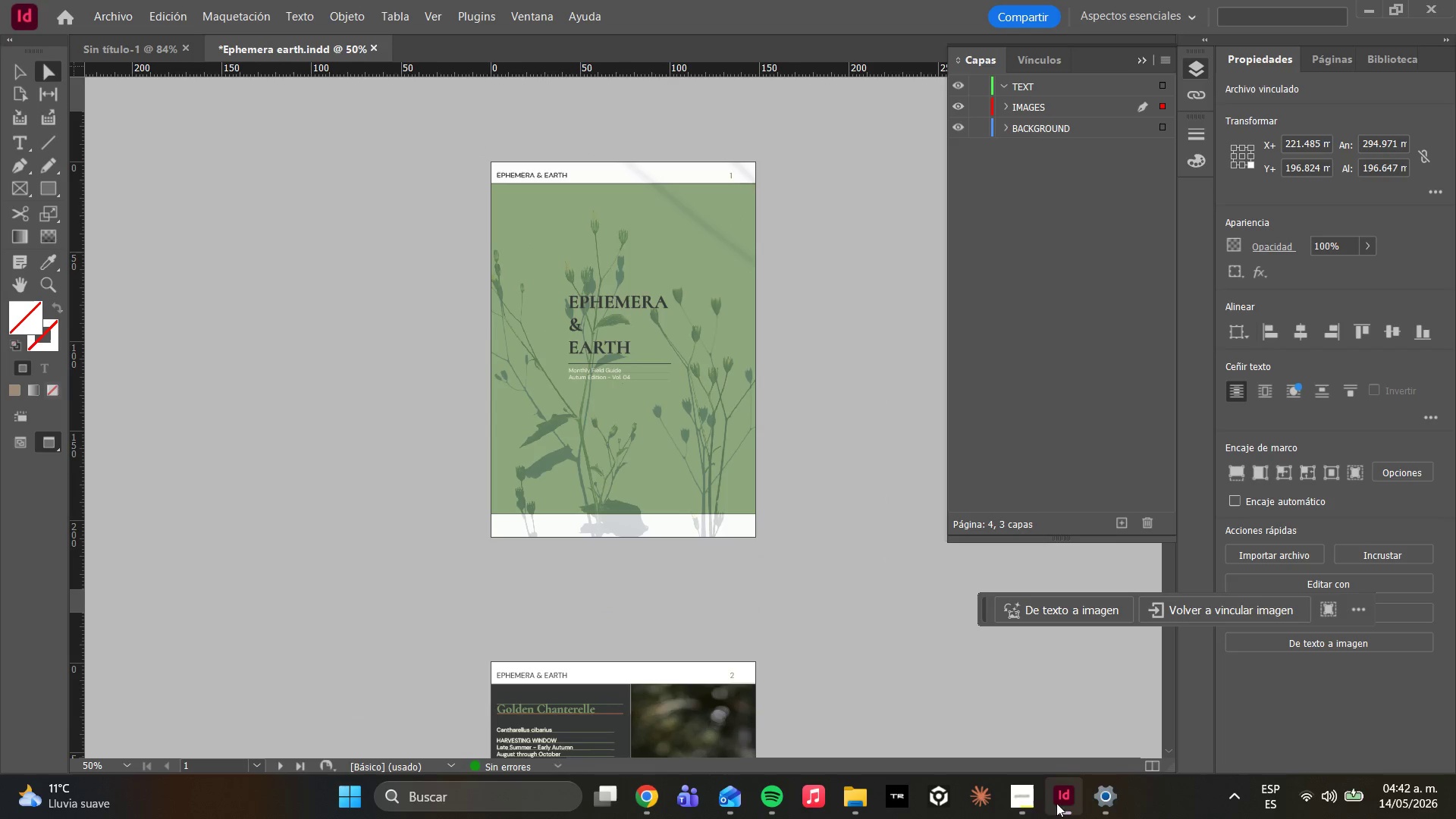 
left_click([1028, 803])